 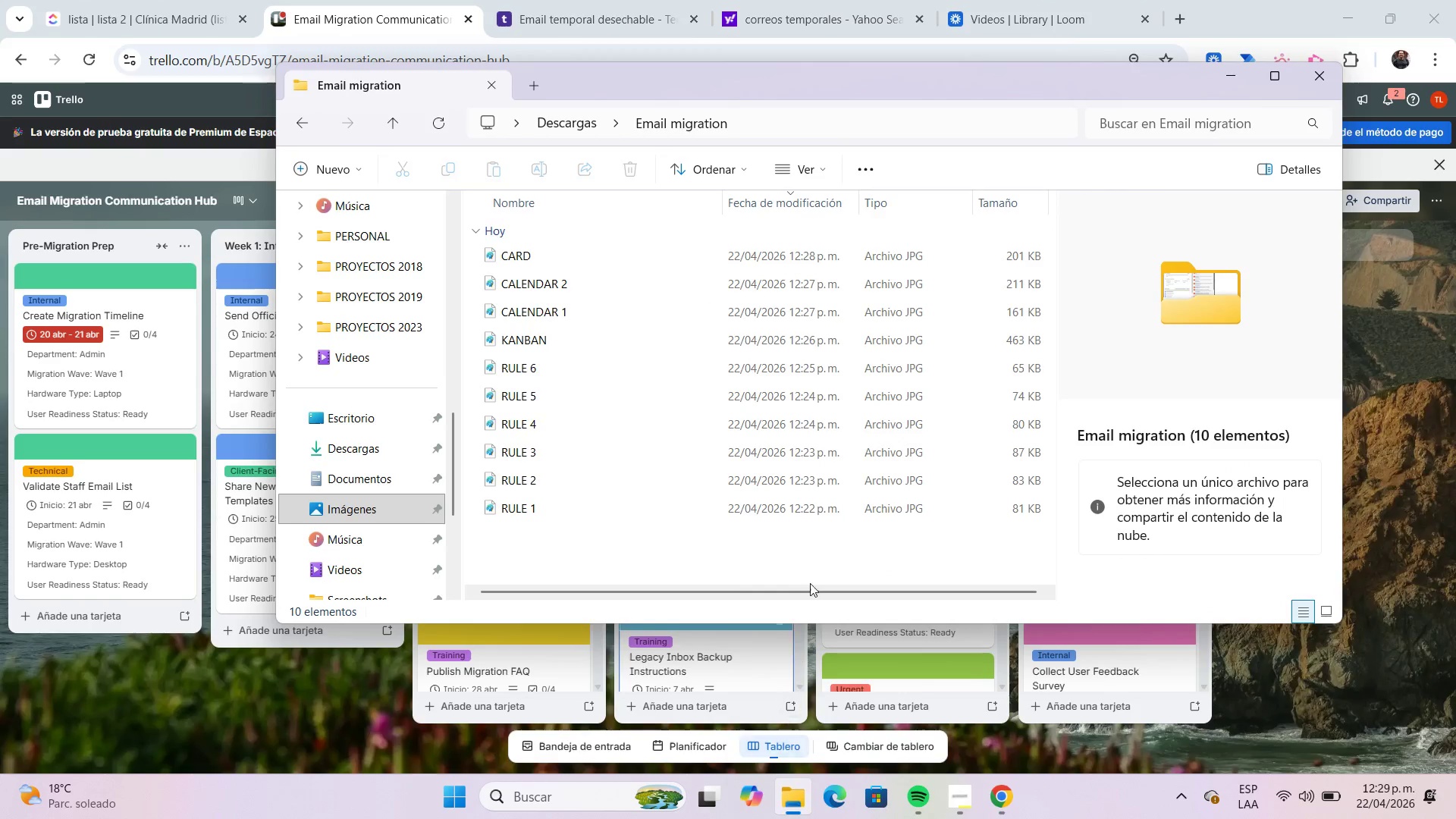 
left_click([661, 130])
 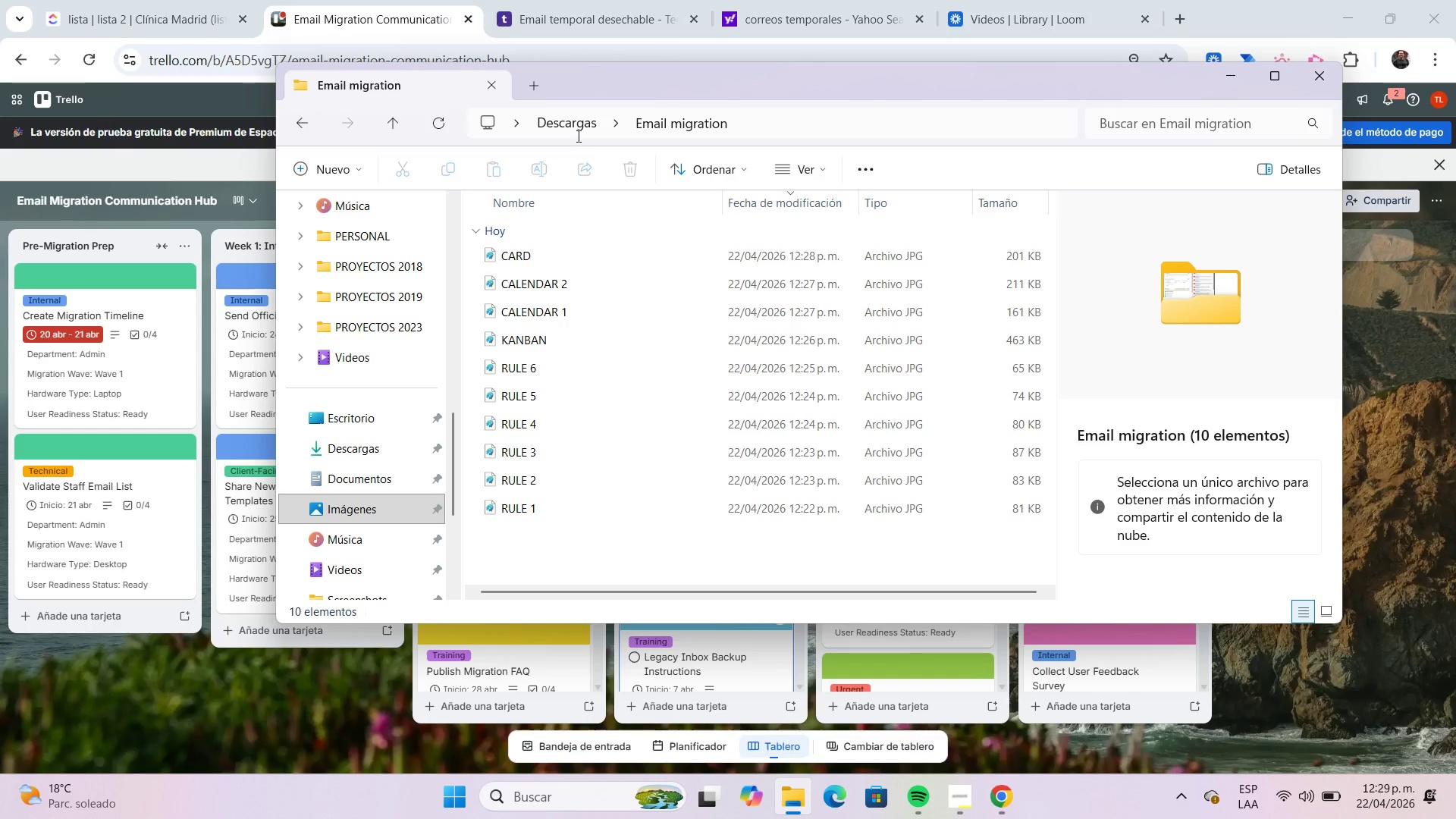 
left_click([582, 126])
 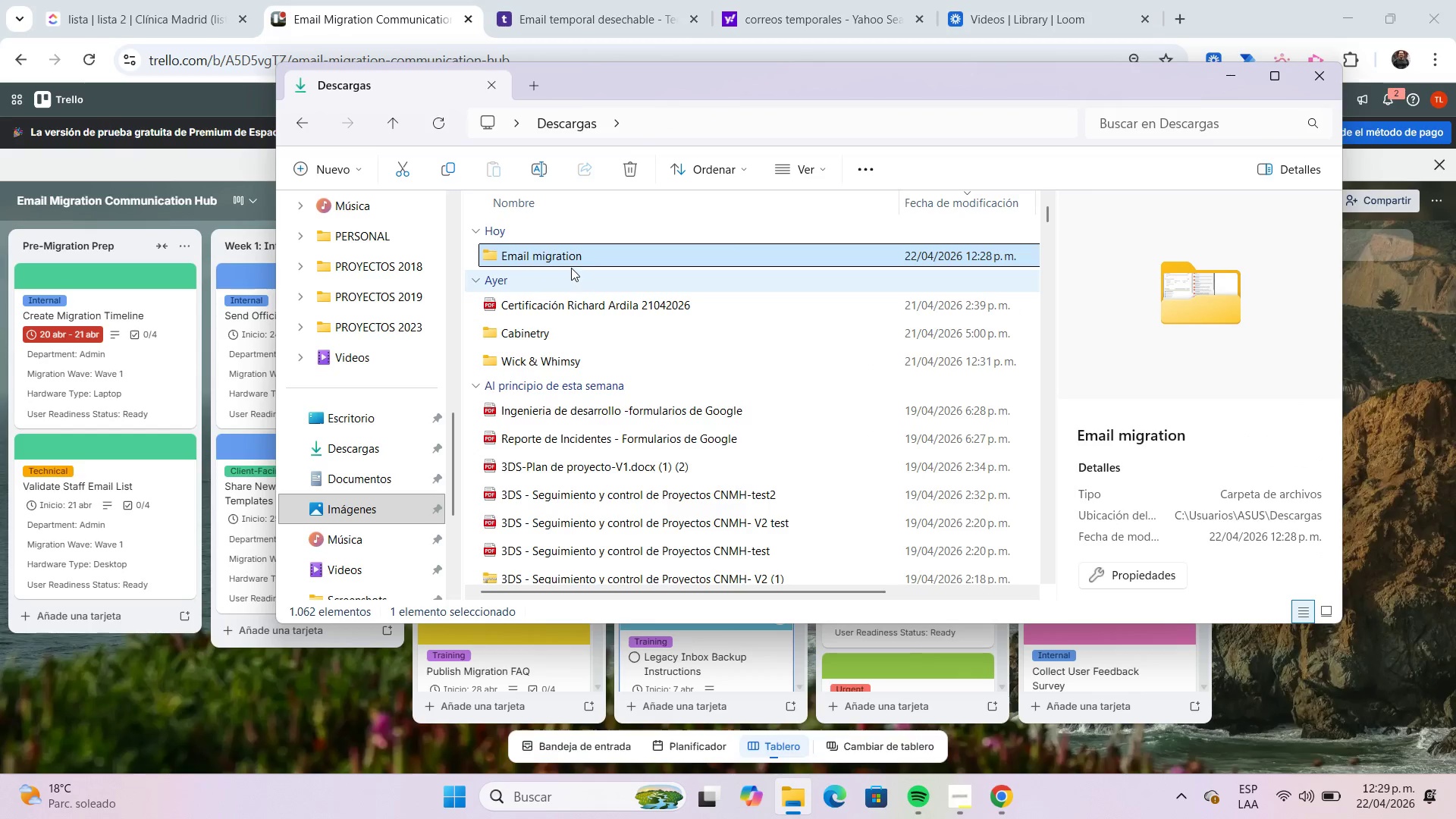 
right_click([574, 257])
 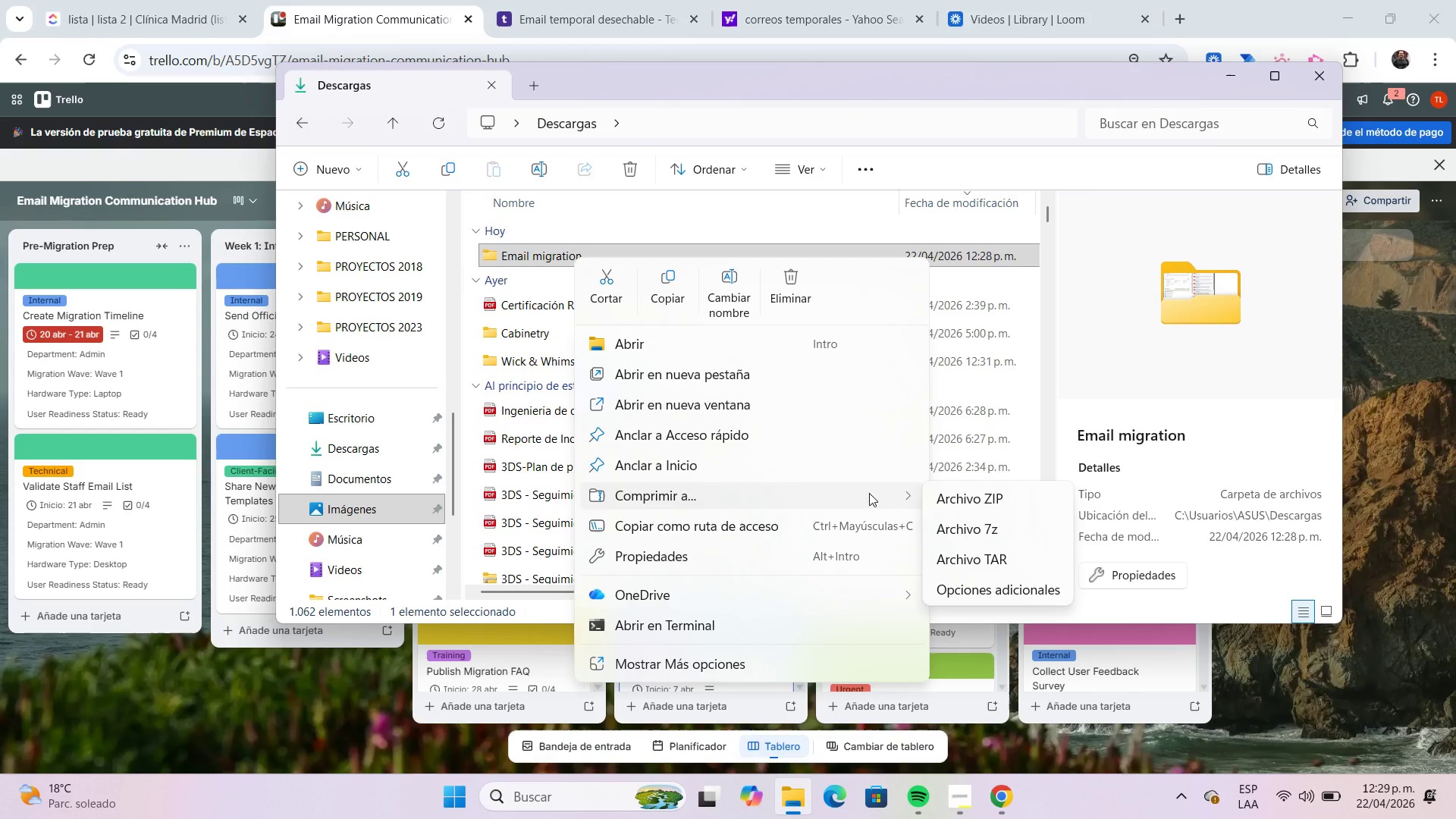 
left_click([967, 500])
 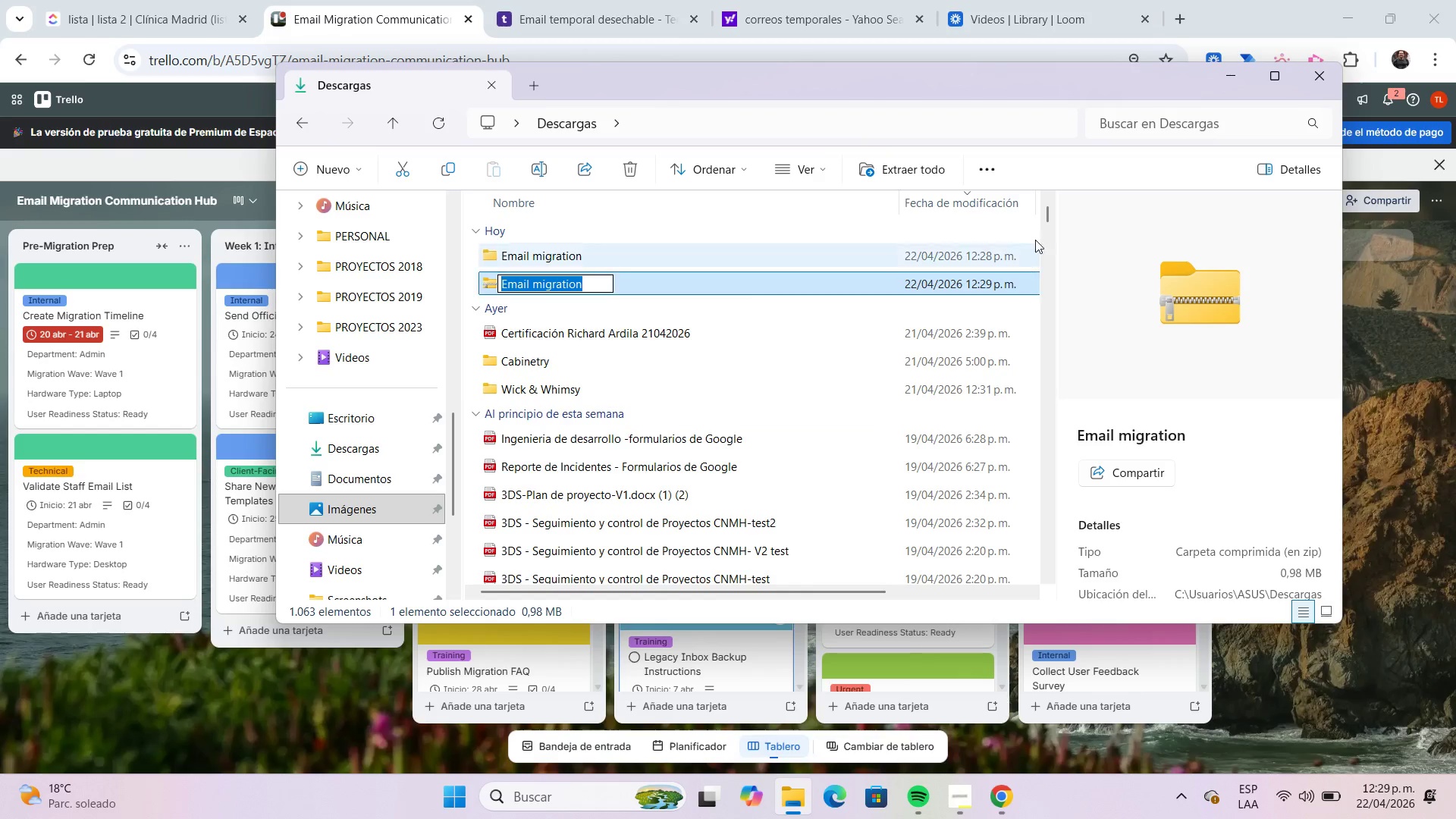 
left_click([1029, 89])
 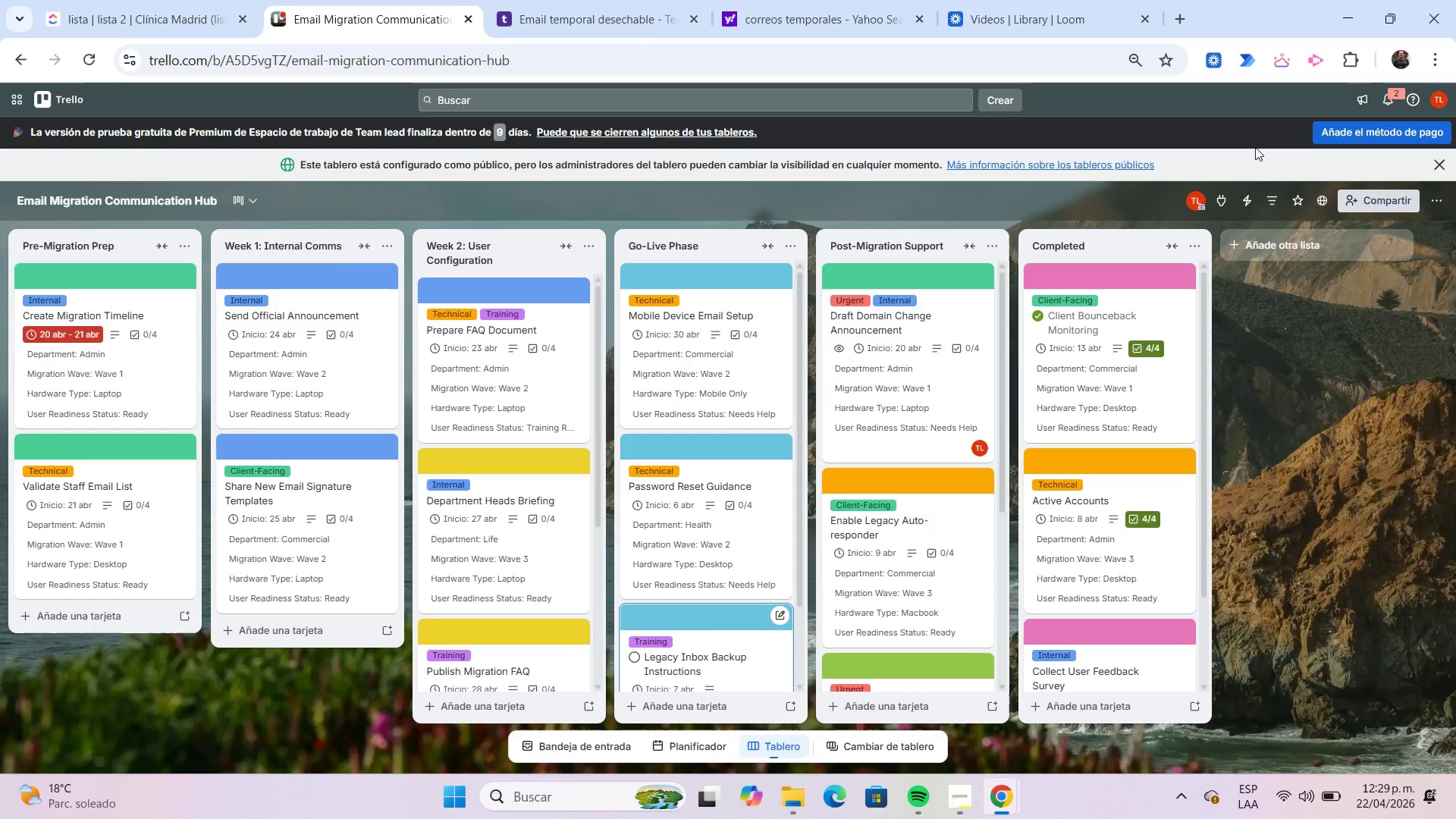 
wait(7.78)
 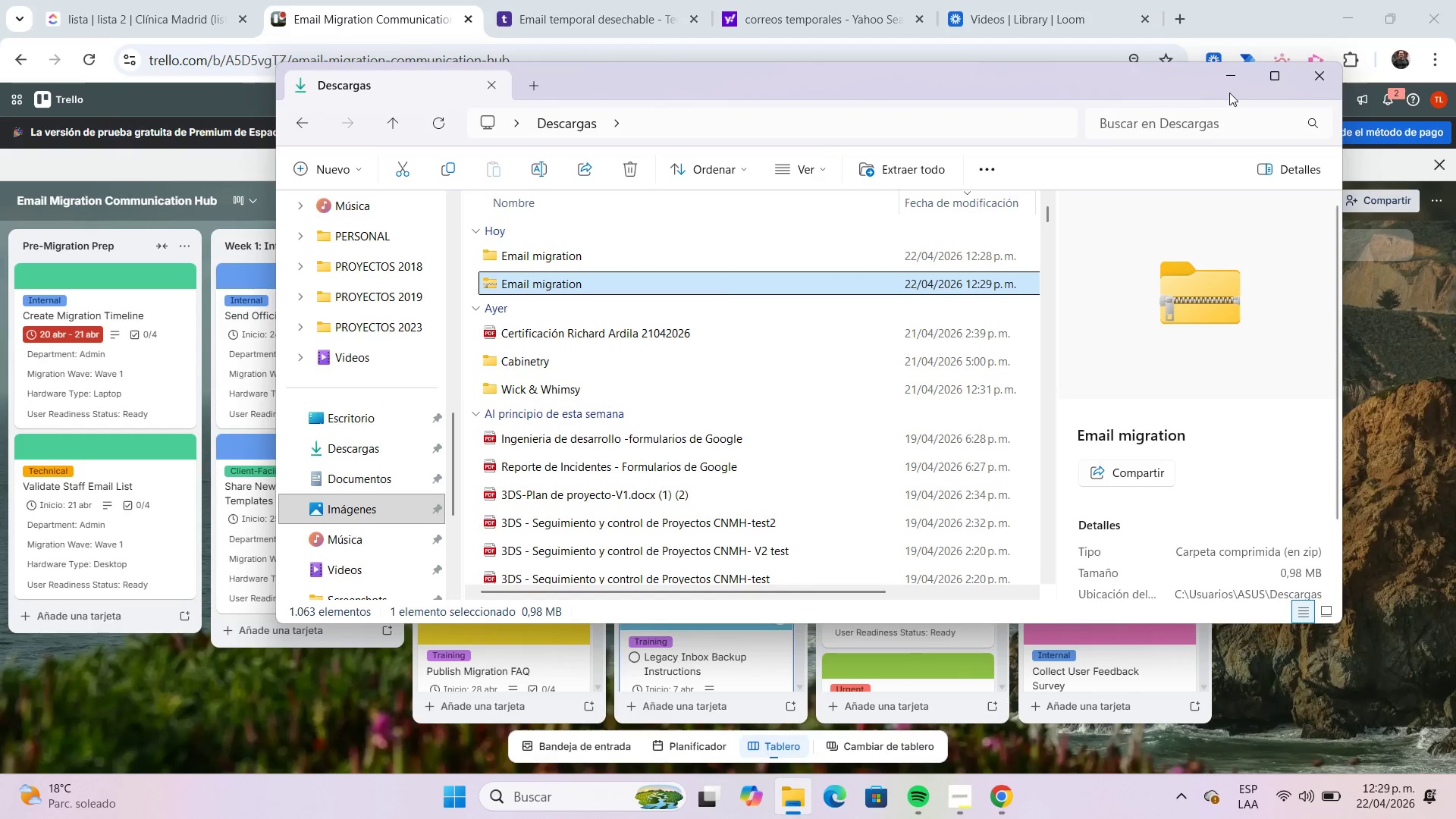 
left_click([1364, 202])
 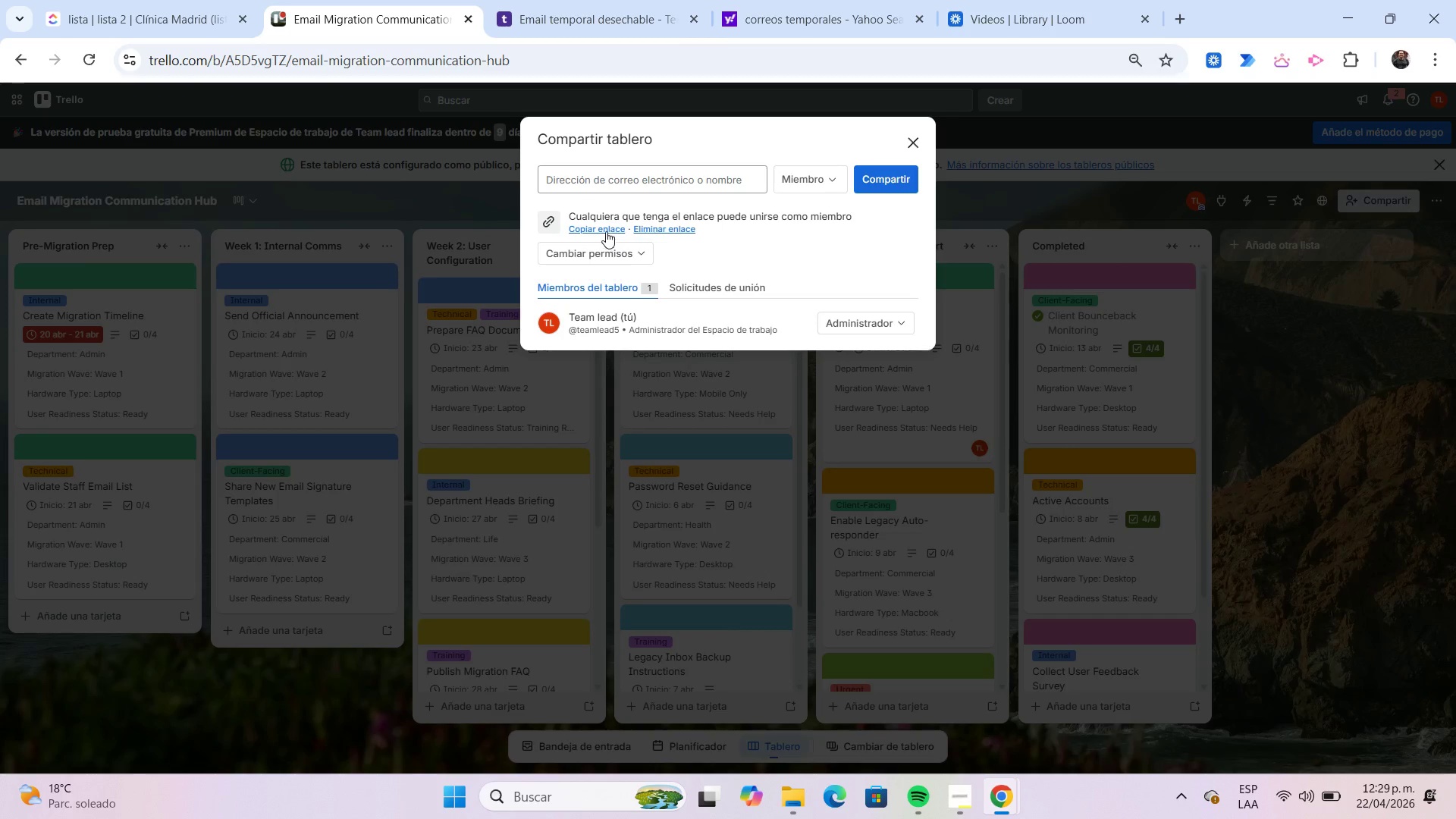 